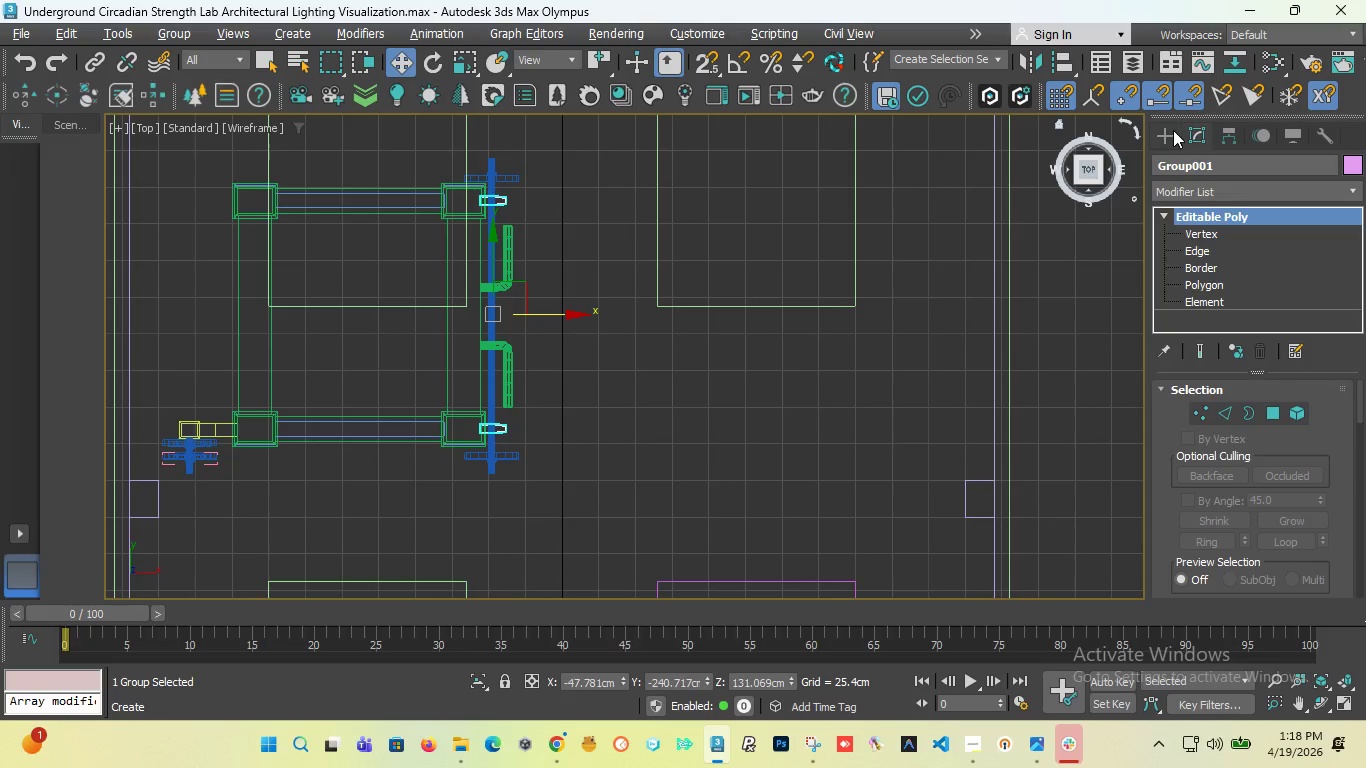 
left_click([1173, 130])
 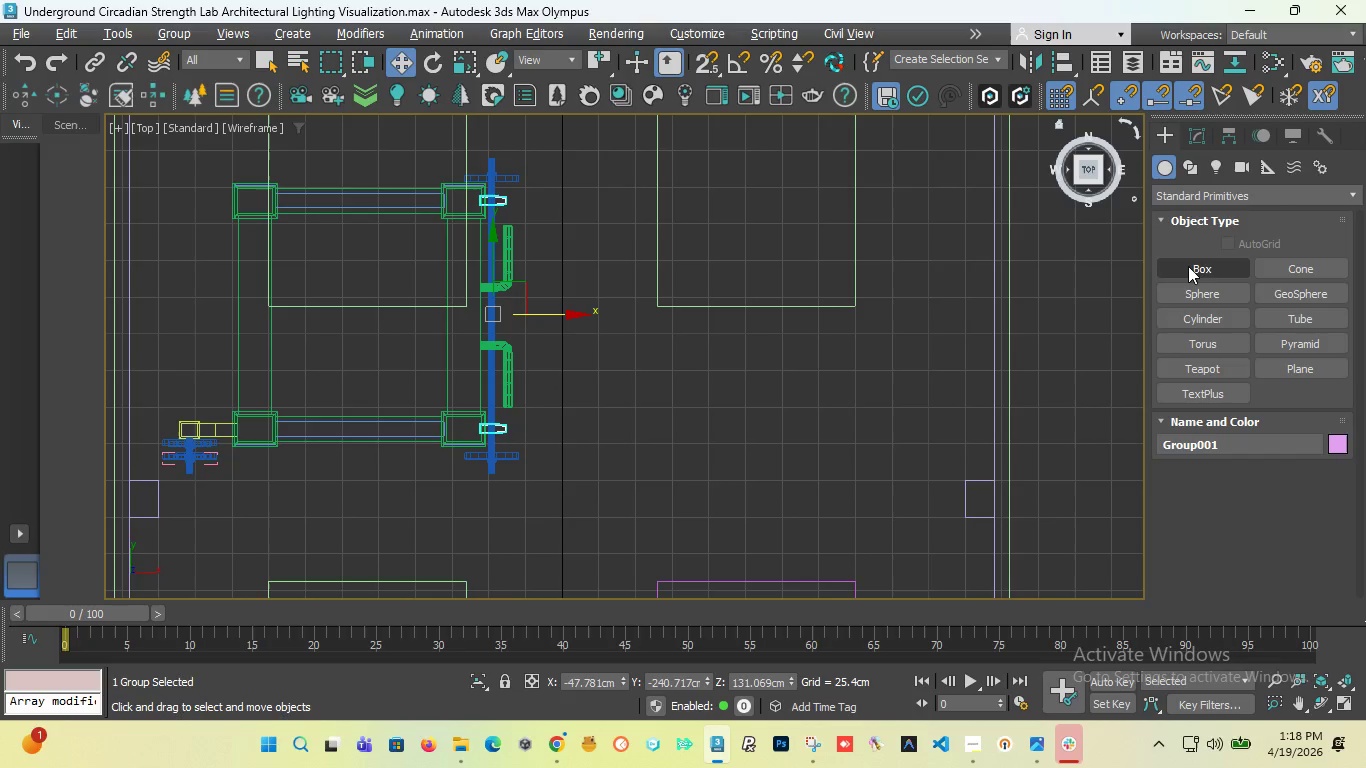 
left_click([1188, 266])
 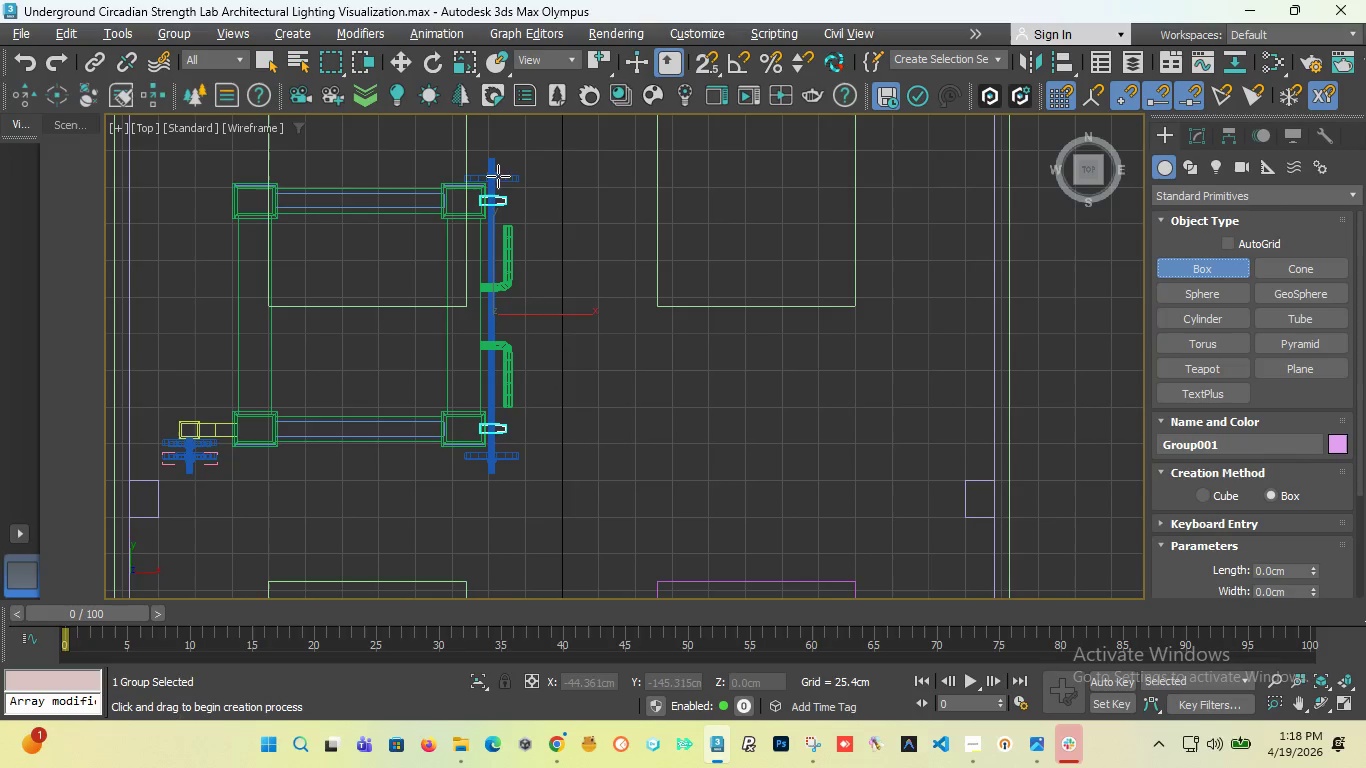 
scroll: coordinate [493, 182], scroll_direction: up, amount: 2.0
 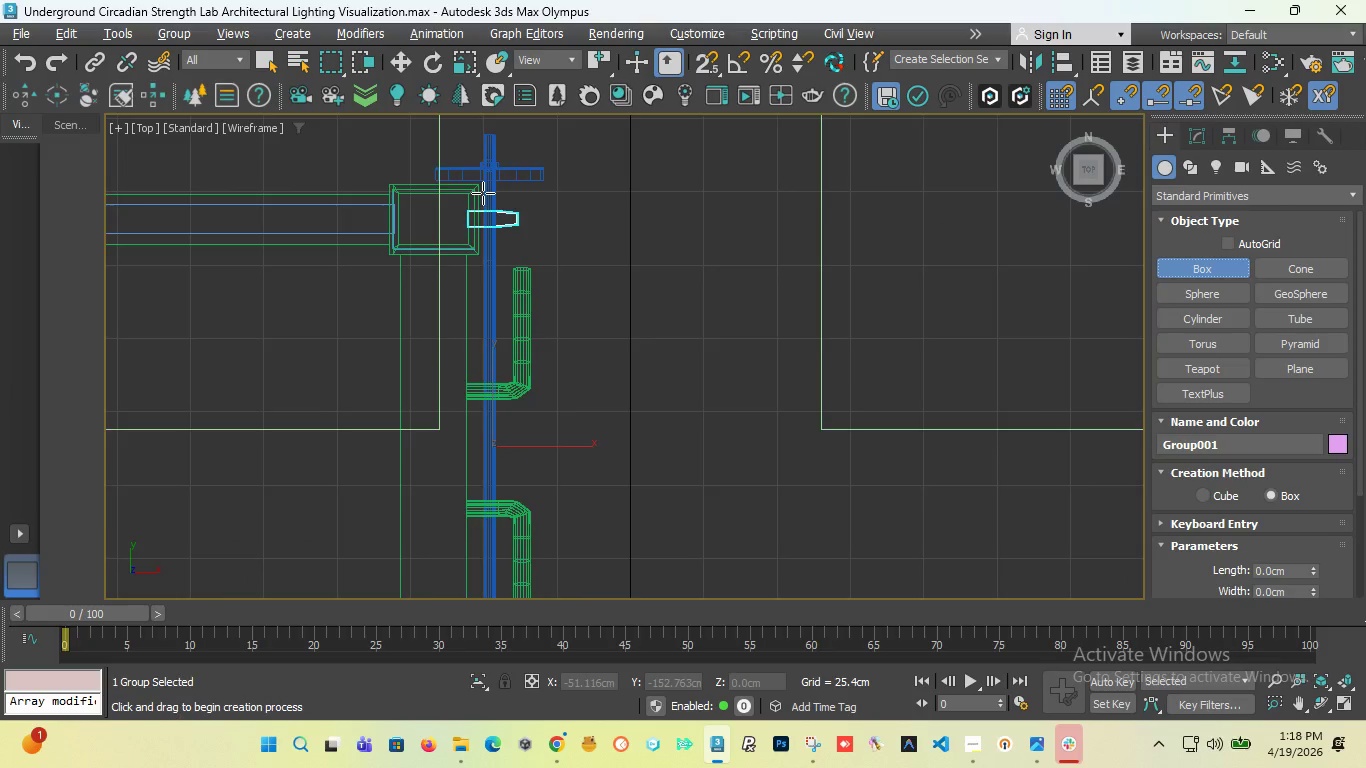 
scroll: coordinate [483, 193], scroll_direction: down, amount: 2.0
 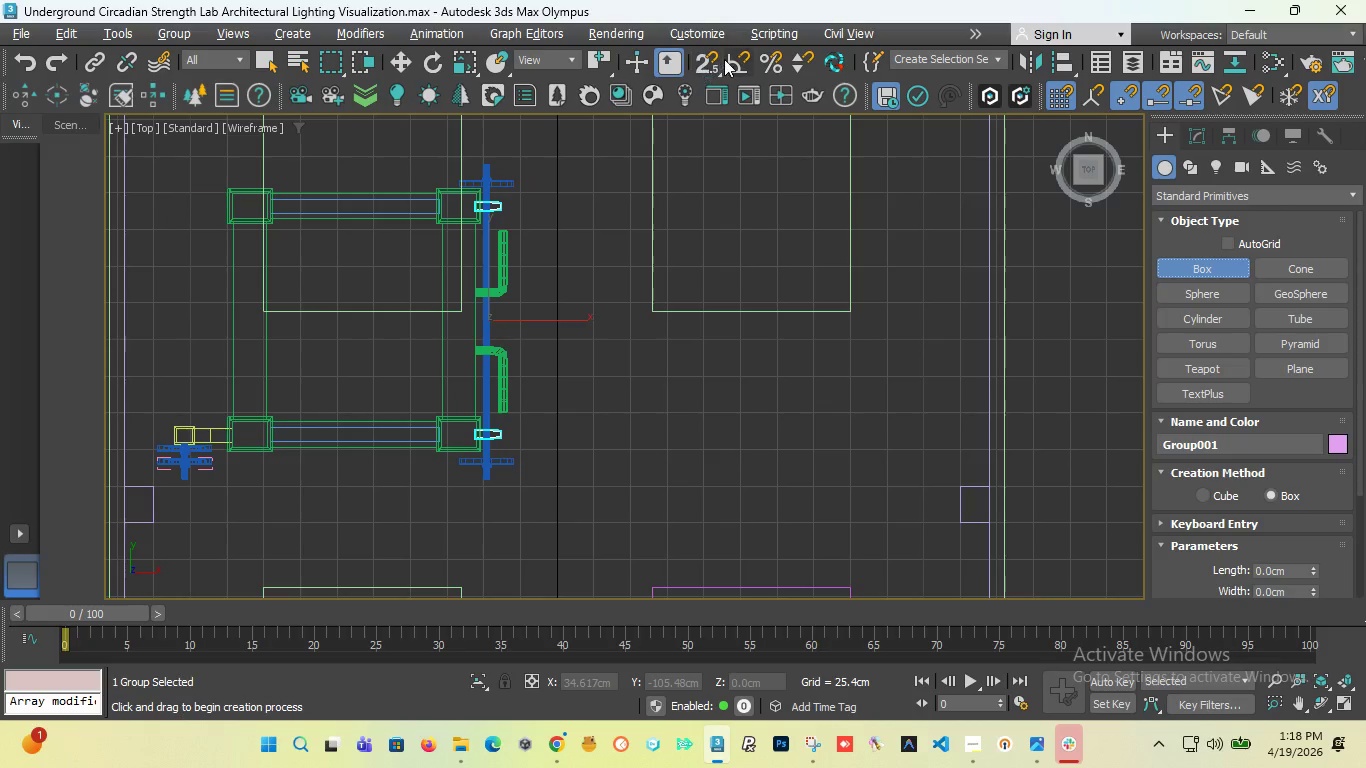 
left_click([707, 59])
 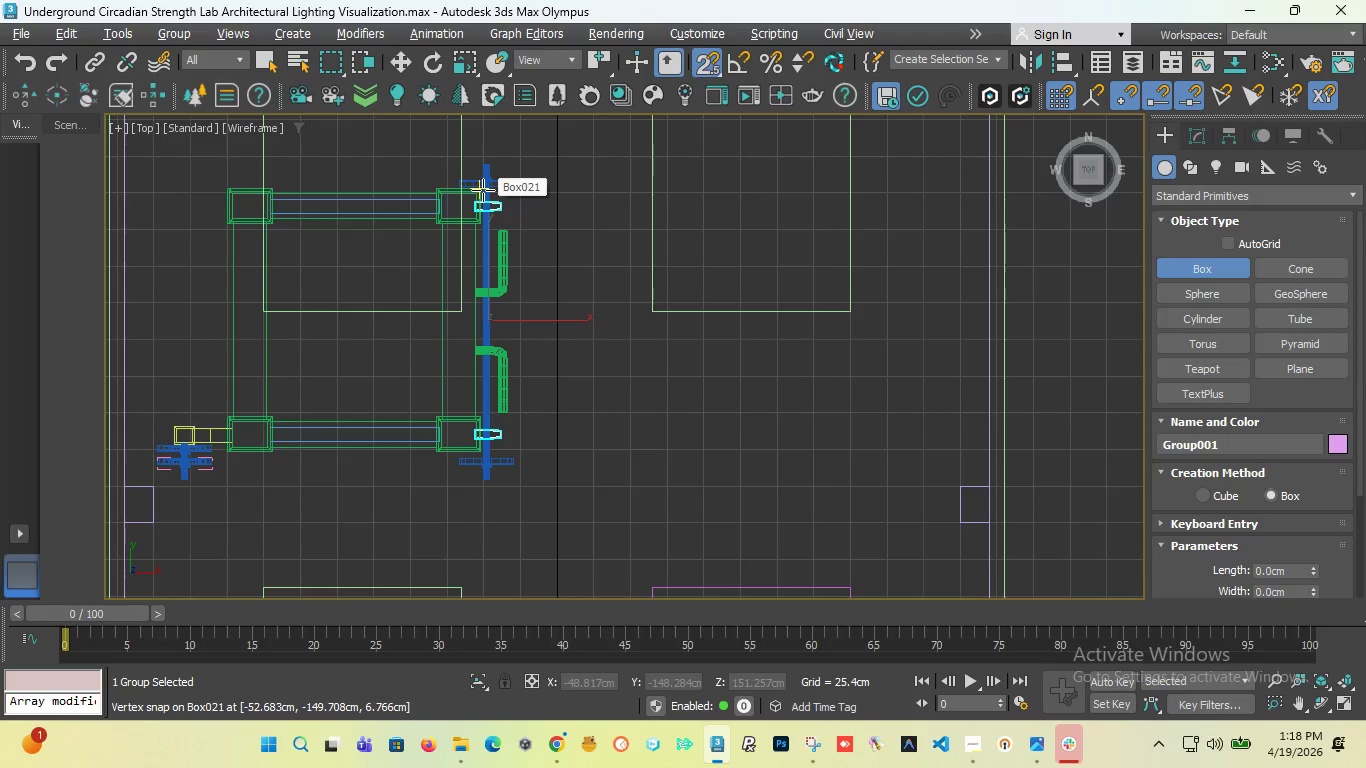 
left_click_drag(start_coordinate=[483, 190], to_coordinate=[707, 455])
 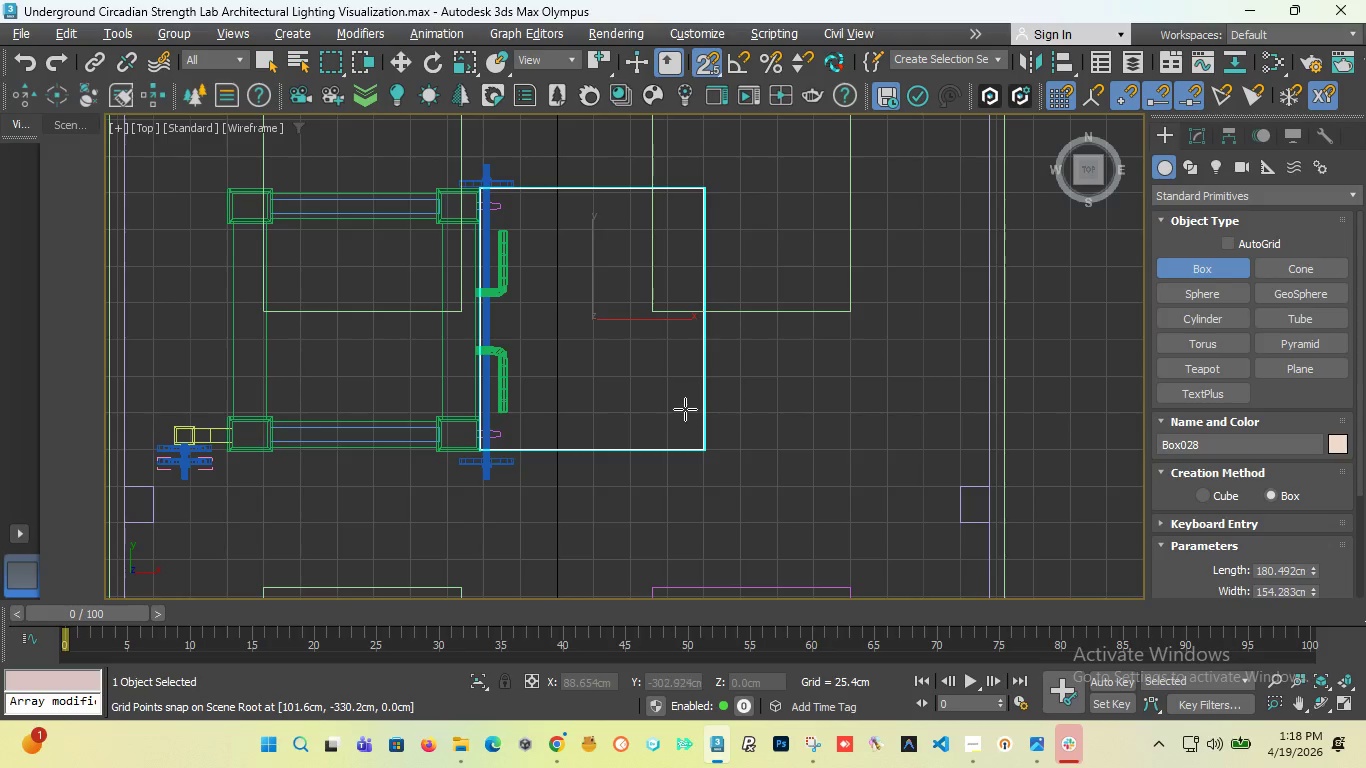 
left_click([685, 407])
 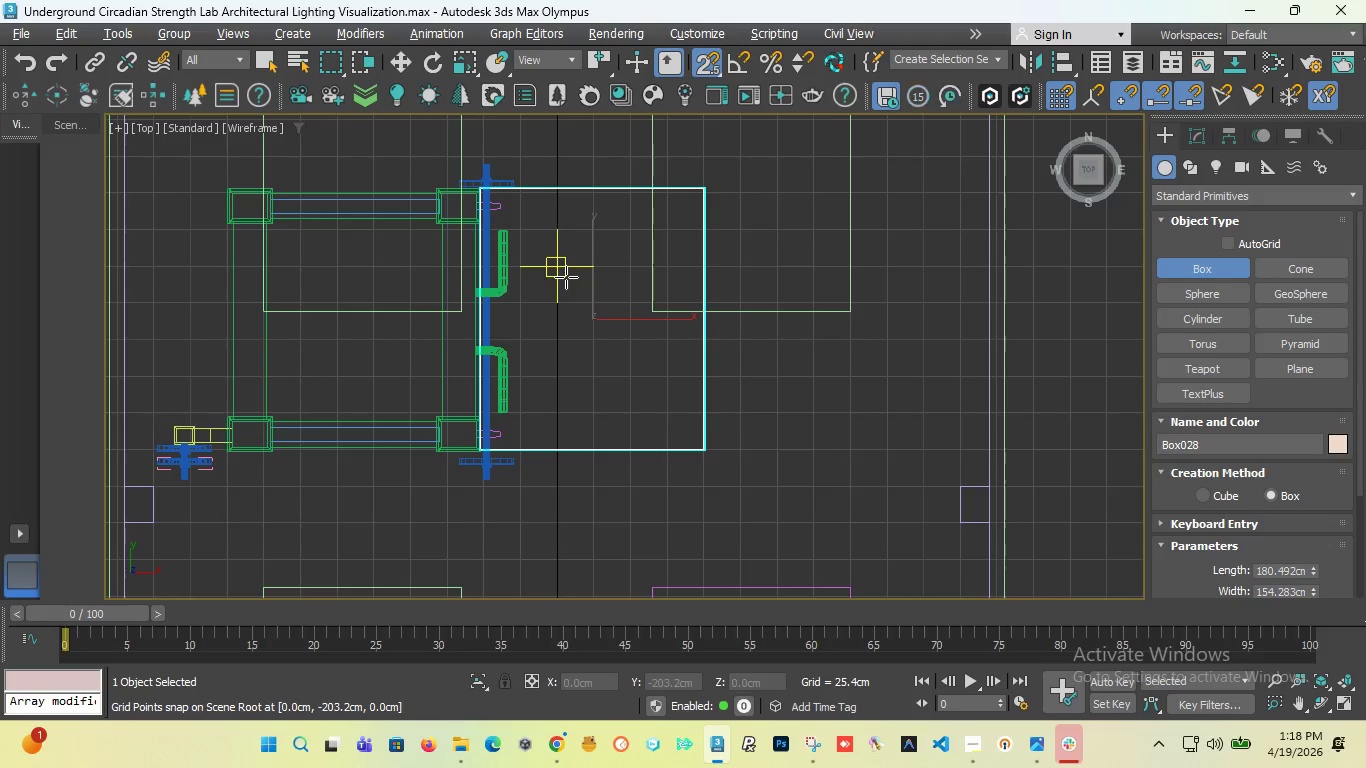 
key(F)
 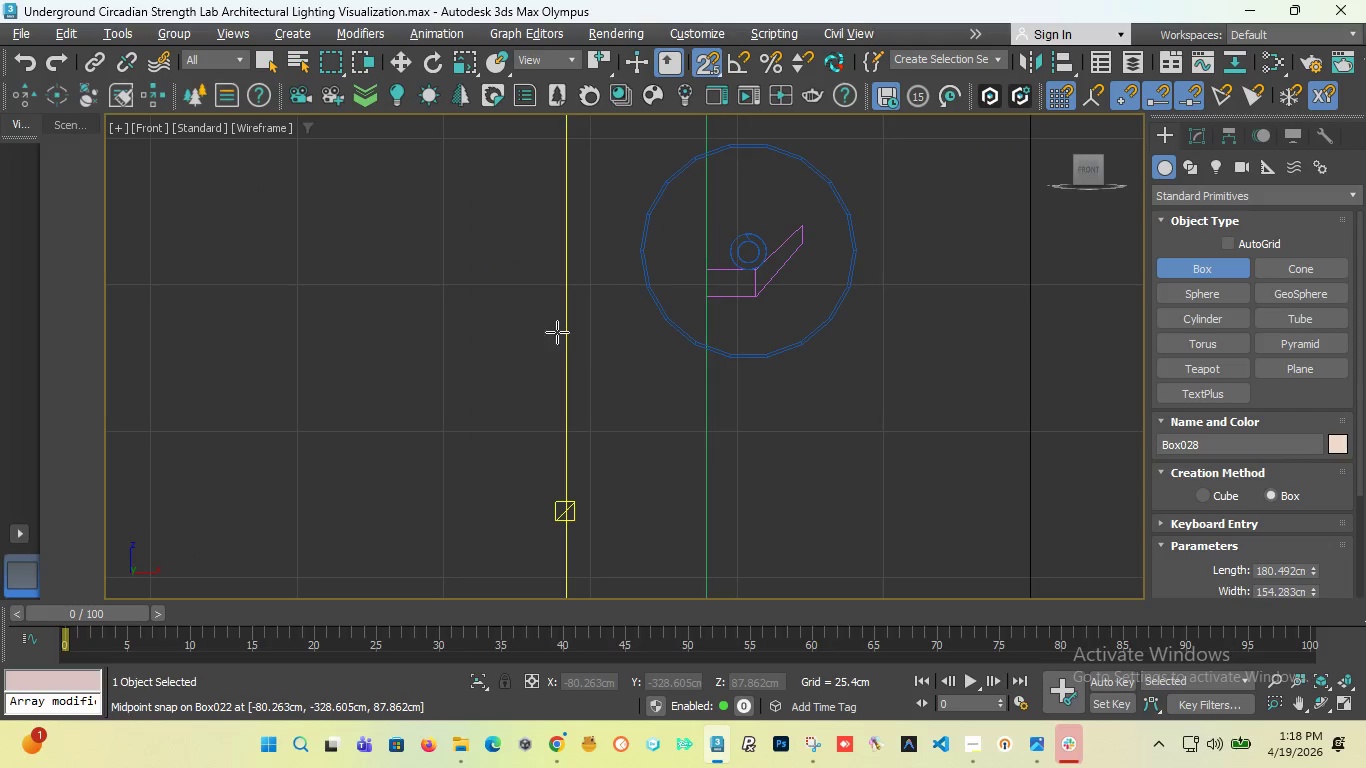 
scroll: coordinate [557, 333], scroll_direction: down, amount: 8.0
 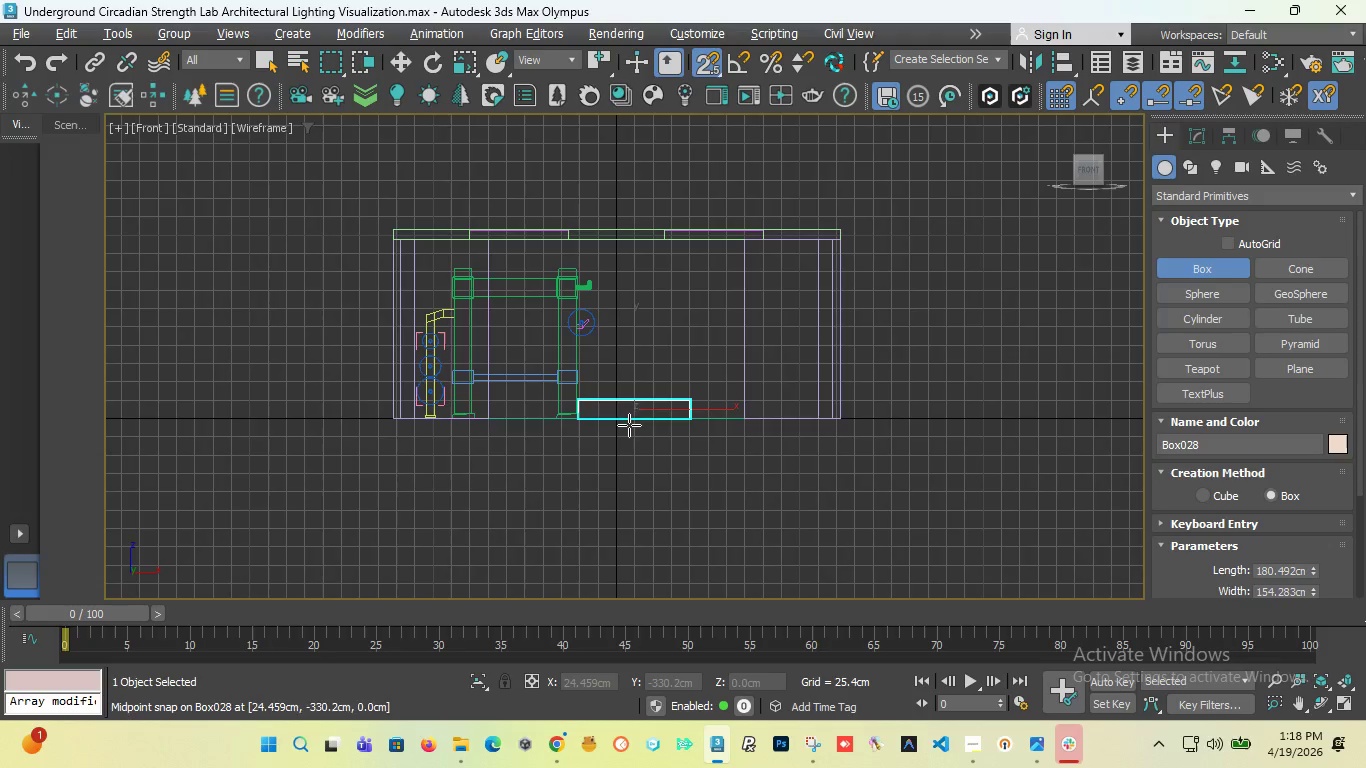 
scroll: coordinate [618, 409], scroll_direction: up, amount: 4.0
 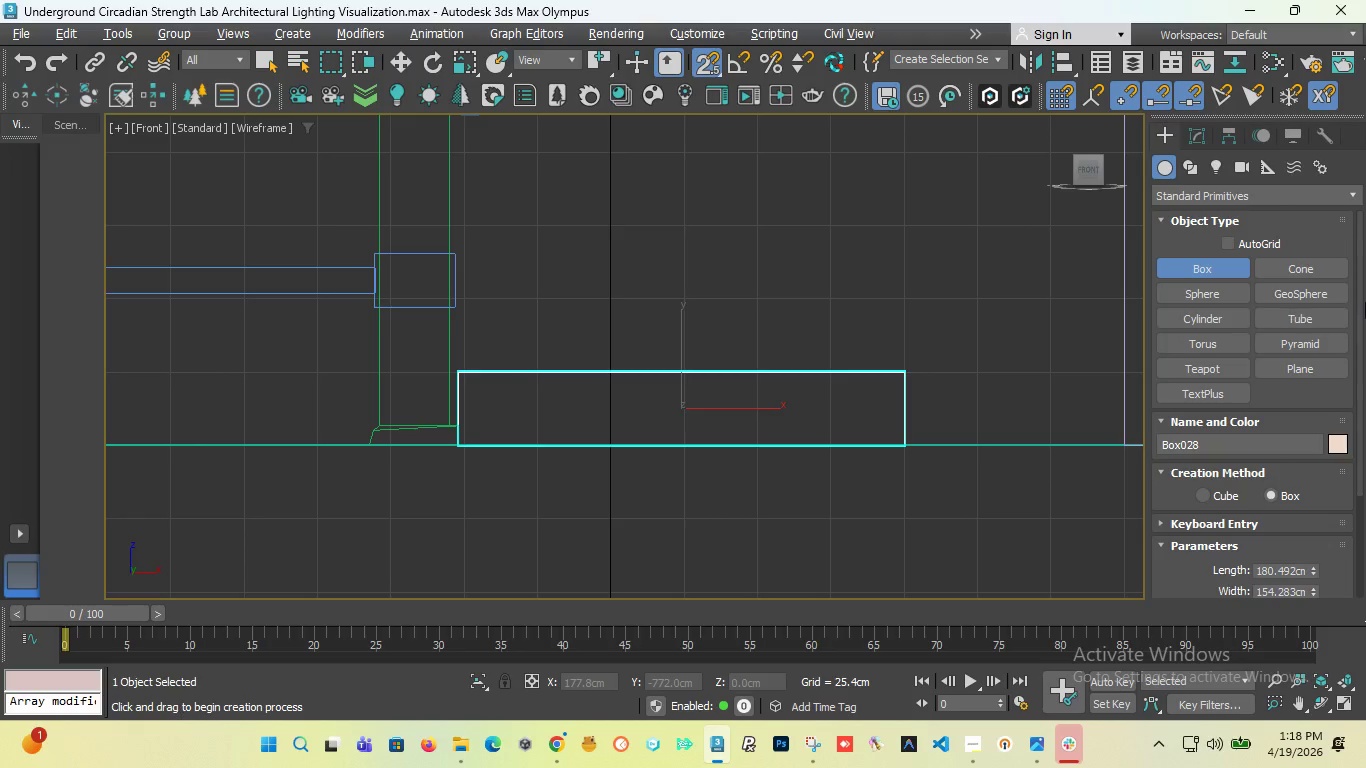 
wait(6.26)
 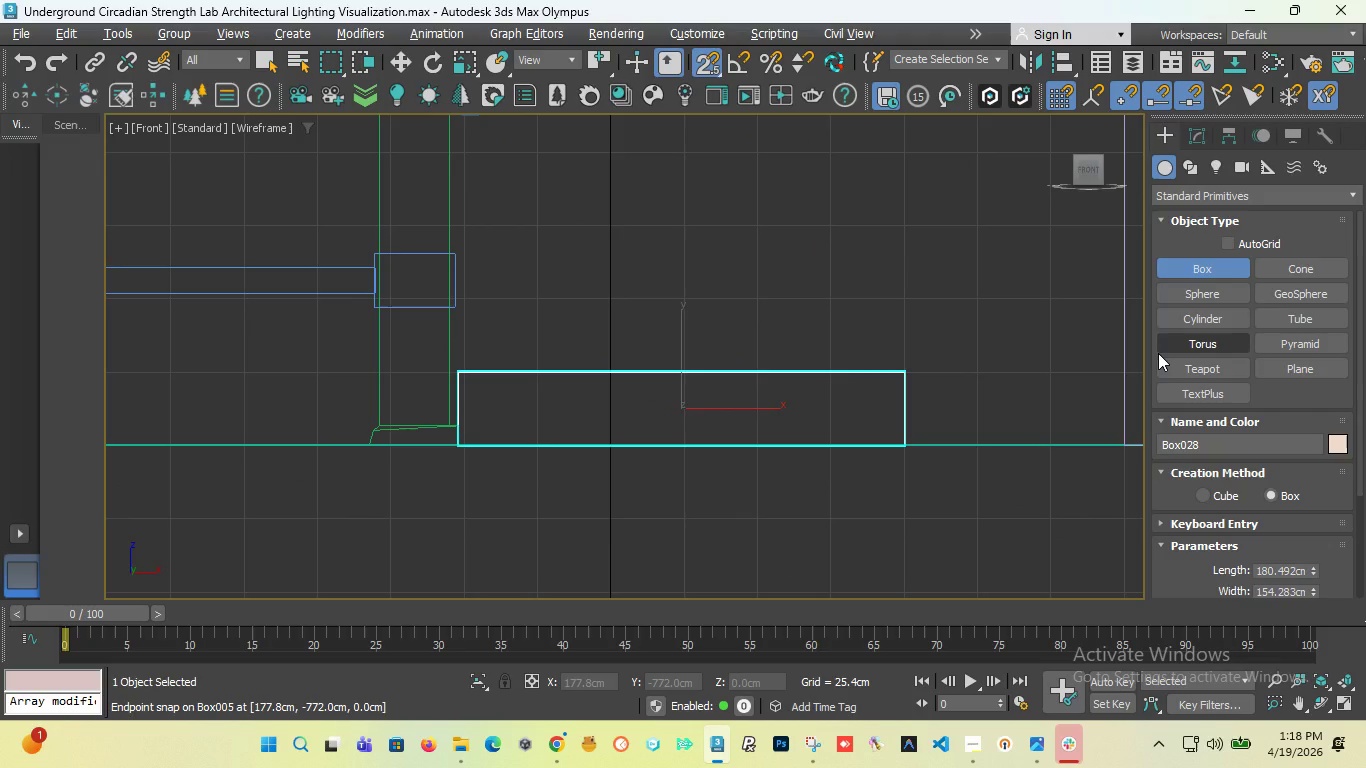 
left_click([1195, 129])
 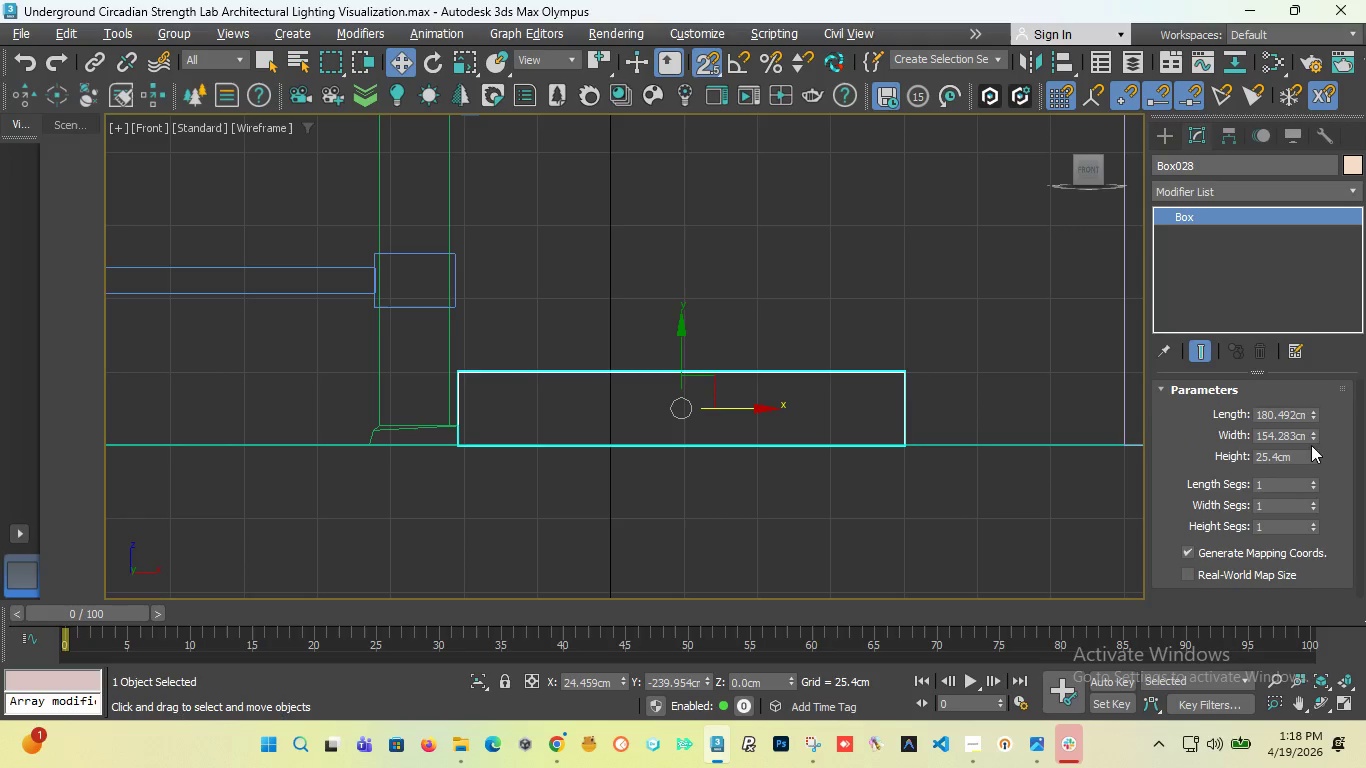 
left_click_drag(start_coordinate=[1311, 455], to_coordinate=[1300, 546])
 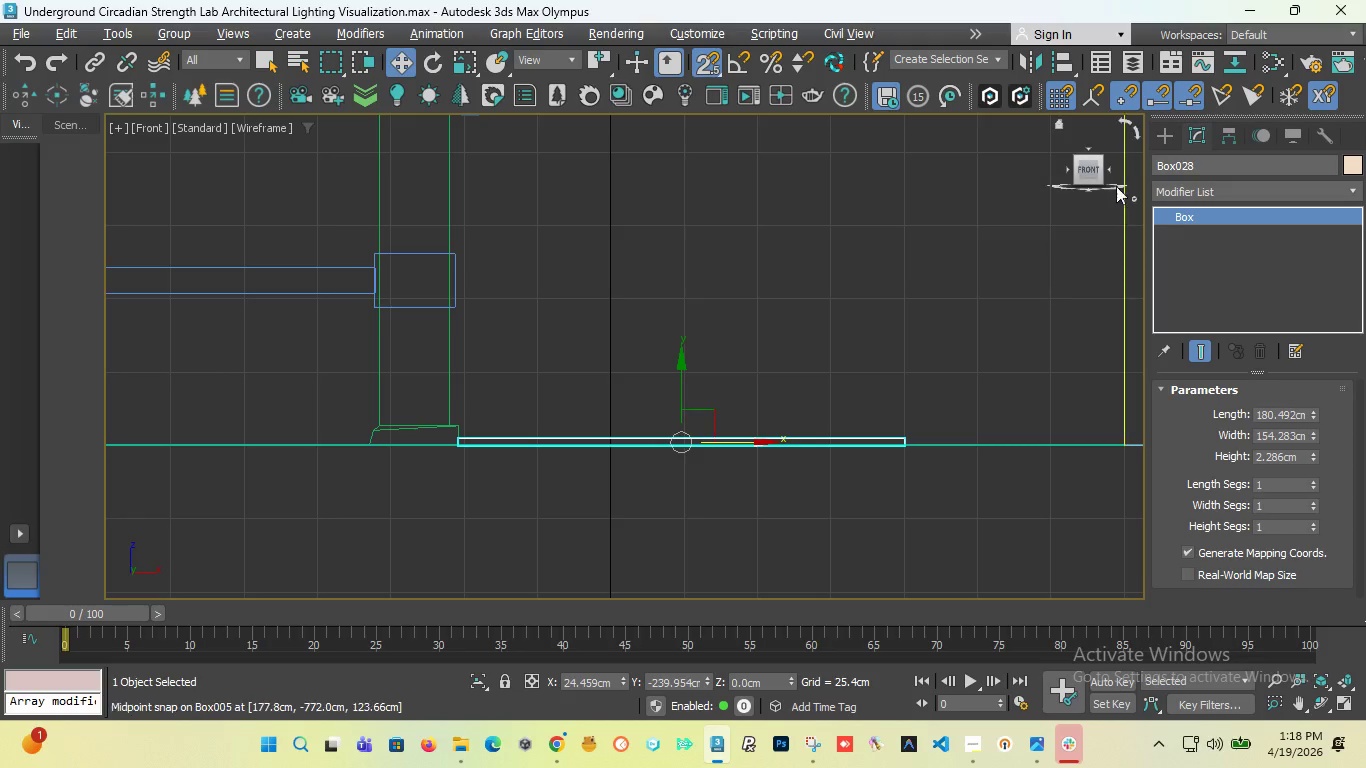 
right_click([1188, 218])
 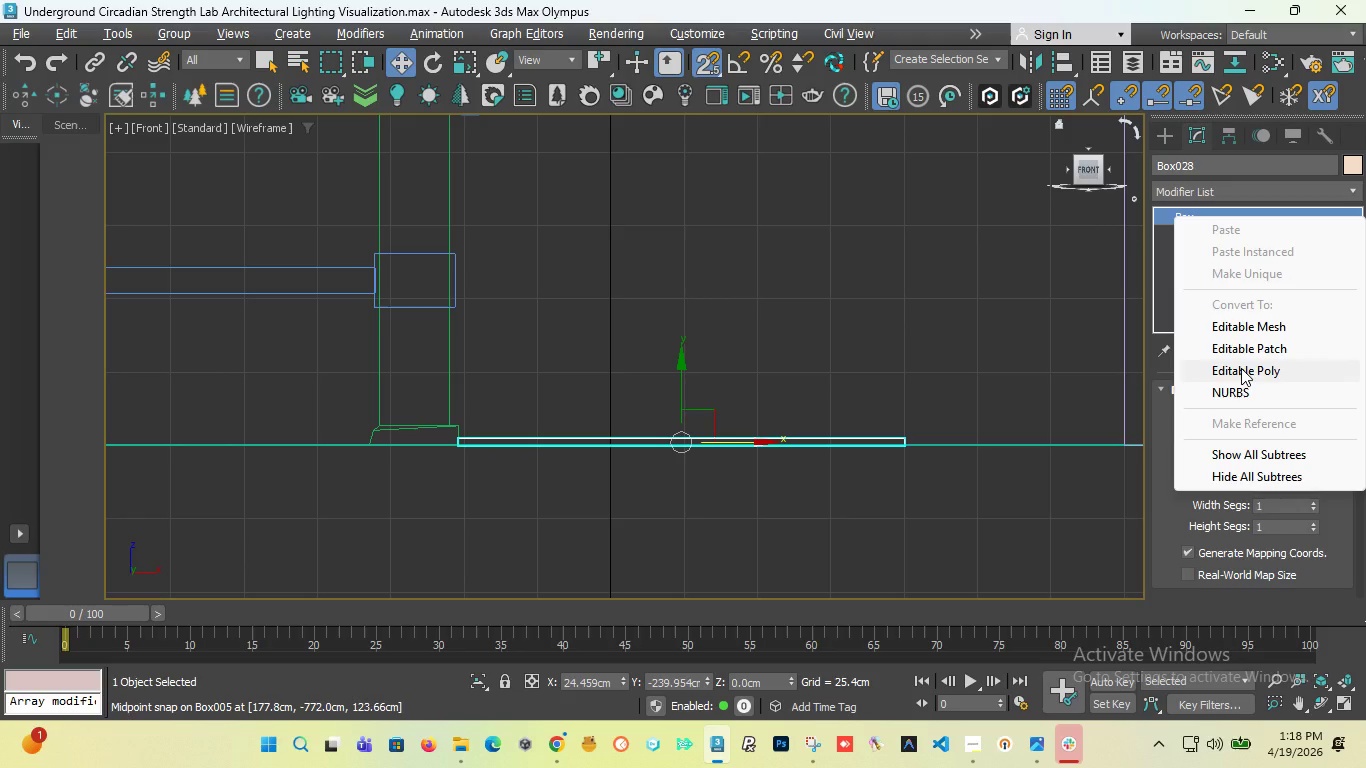 
left_click([1241, 368])